 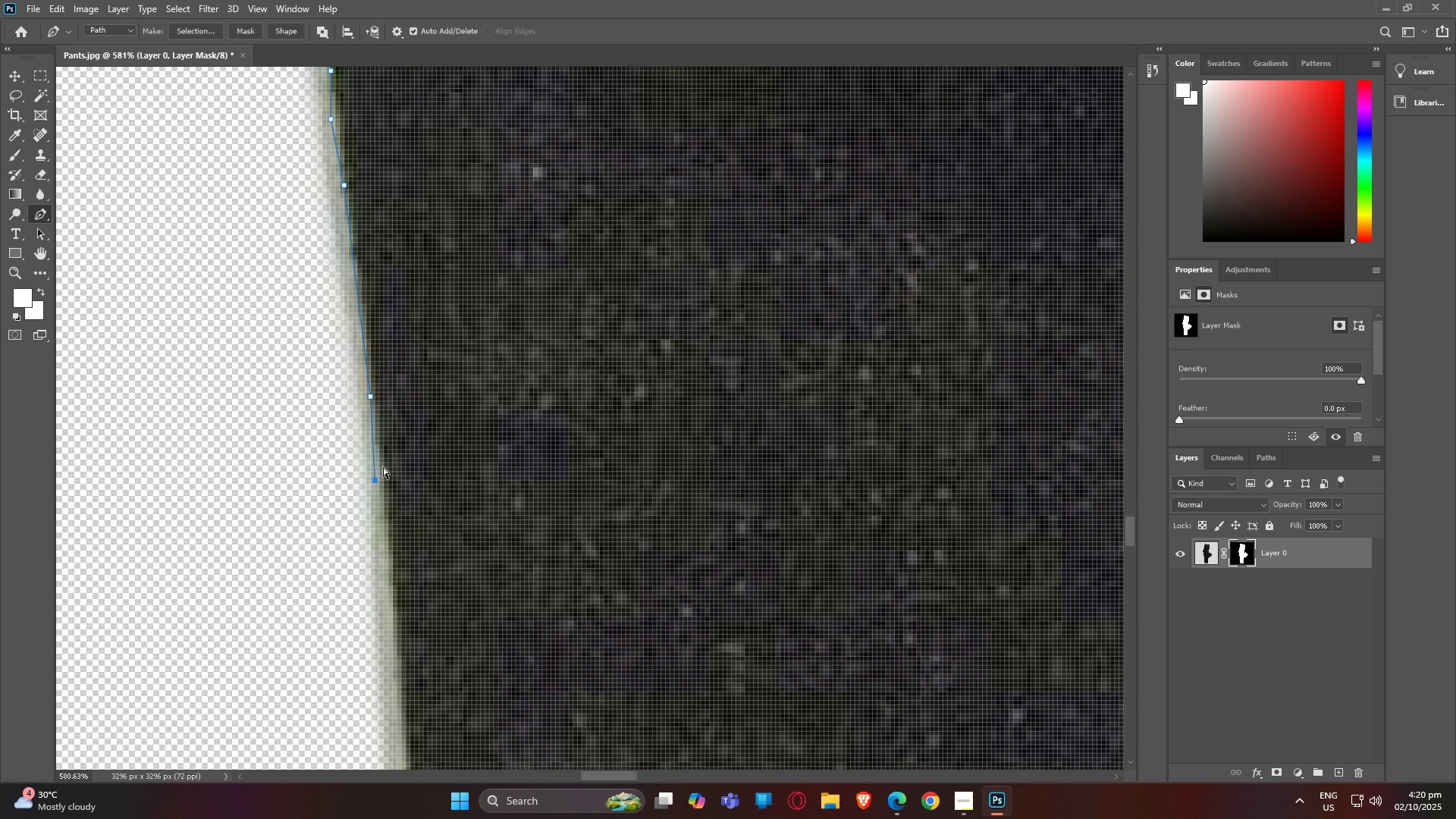 
key(Control+Z)
 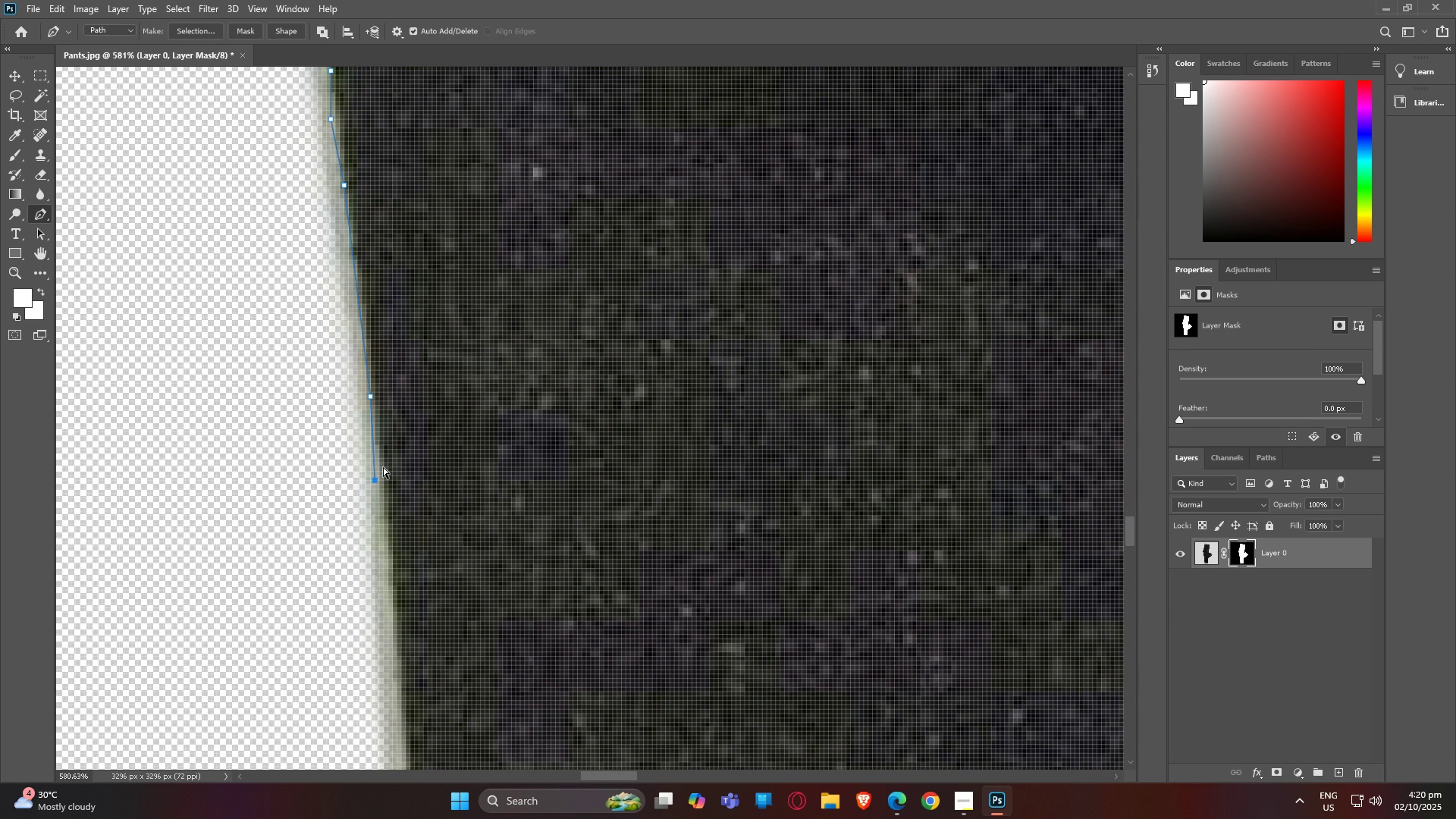 
key(Control+Z)
 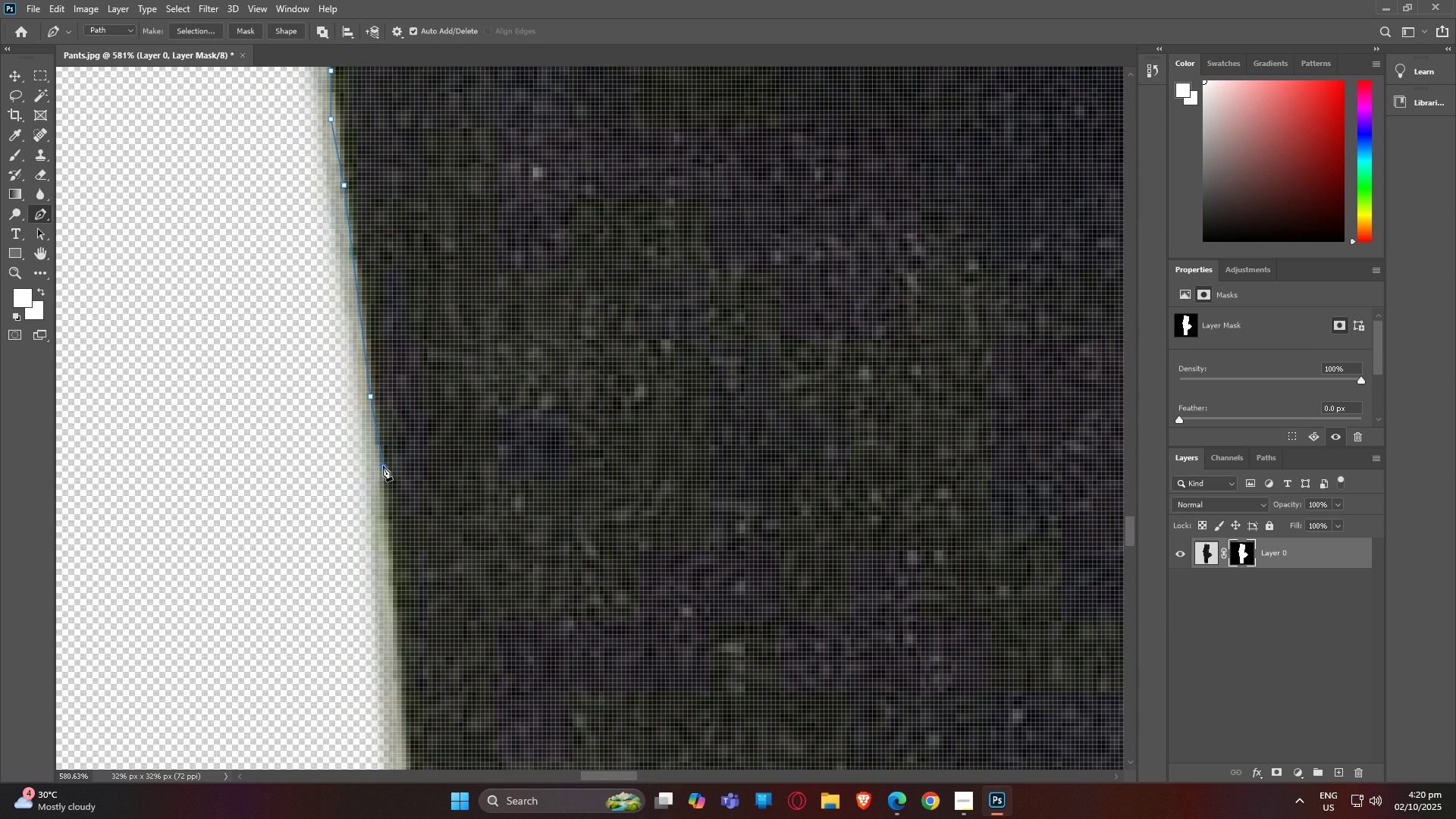 
left_click([383, 466])
 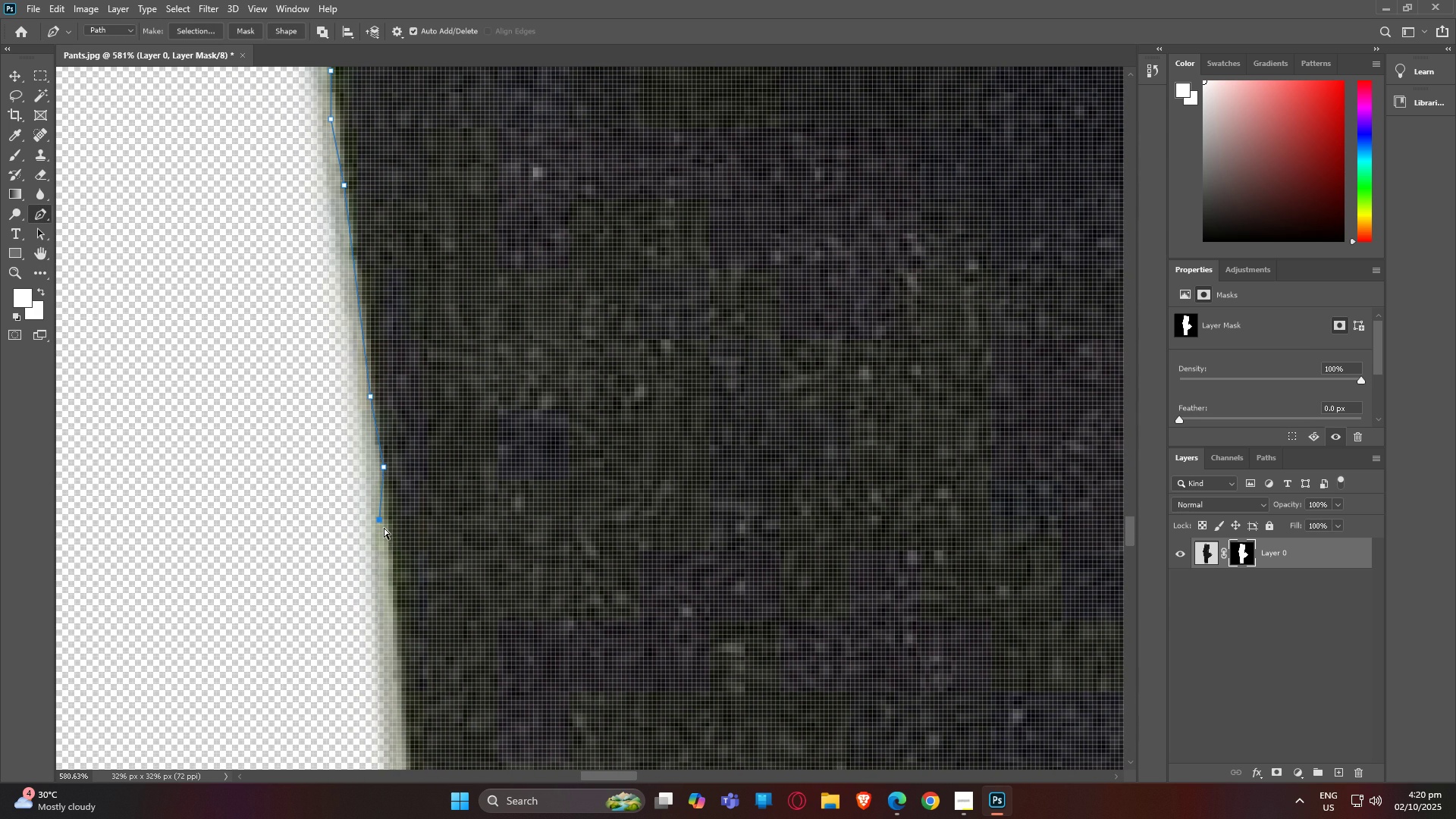 
key(Control+ControlLeft)
 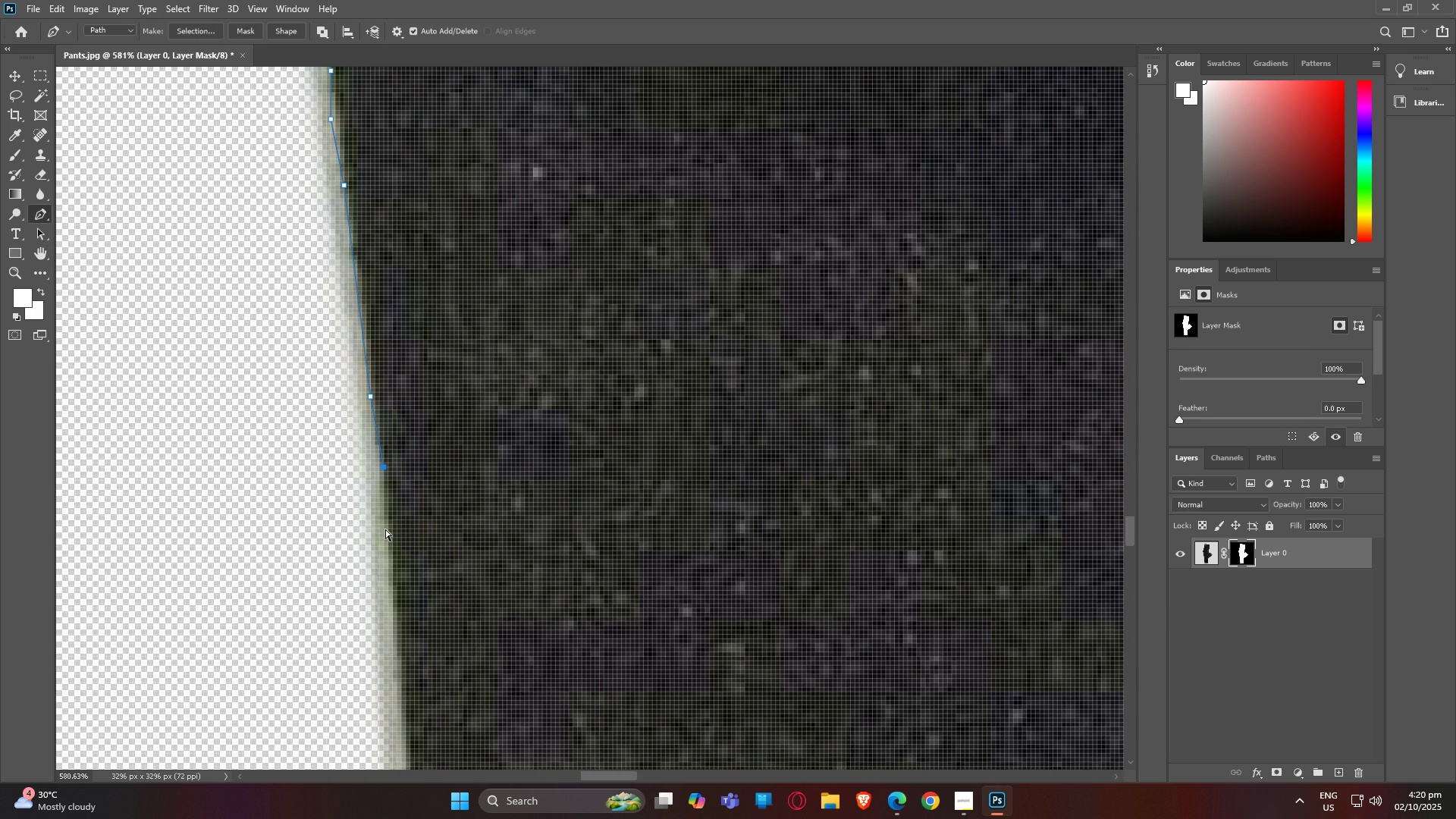 
key(Control+Z)
 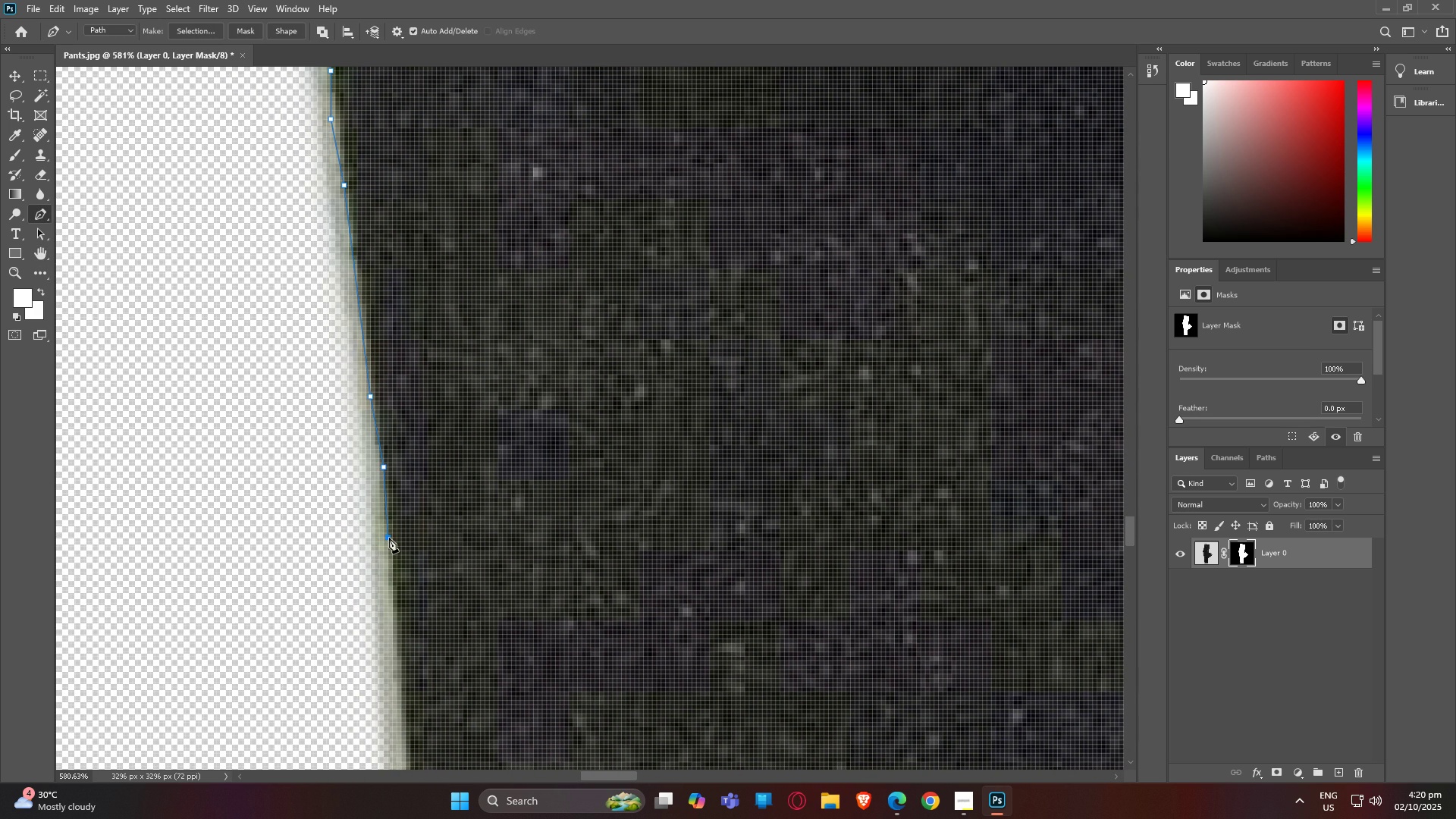 
left_click([389, 538])
 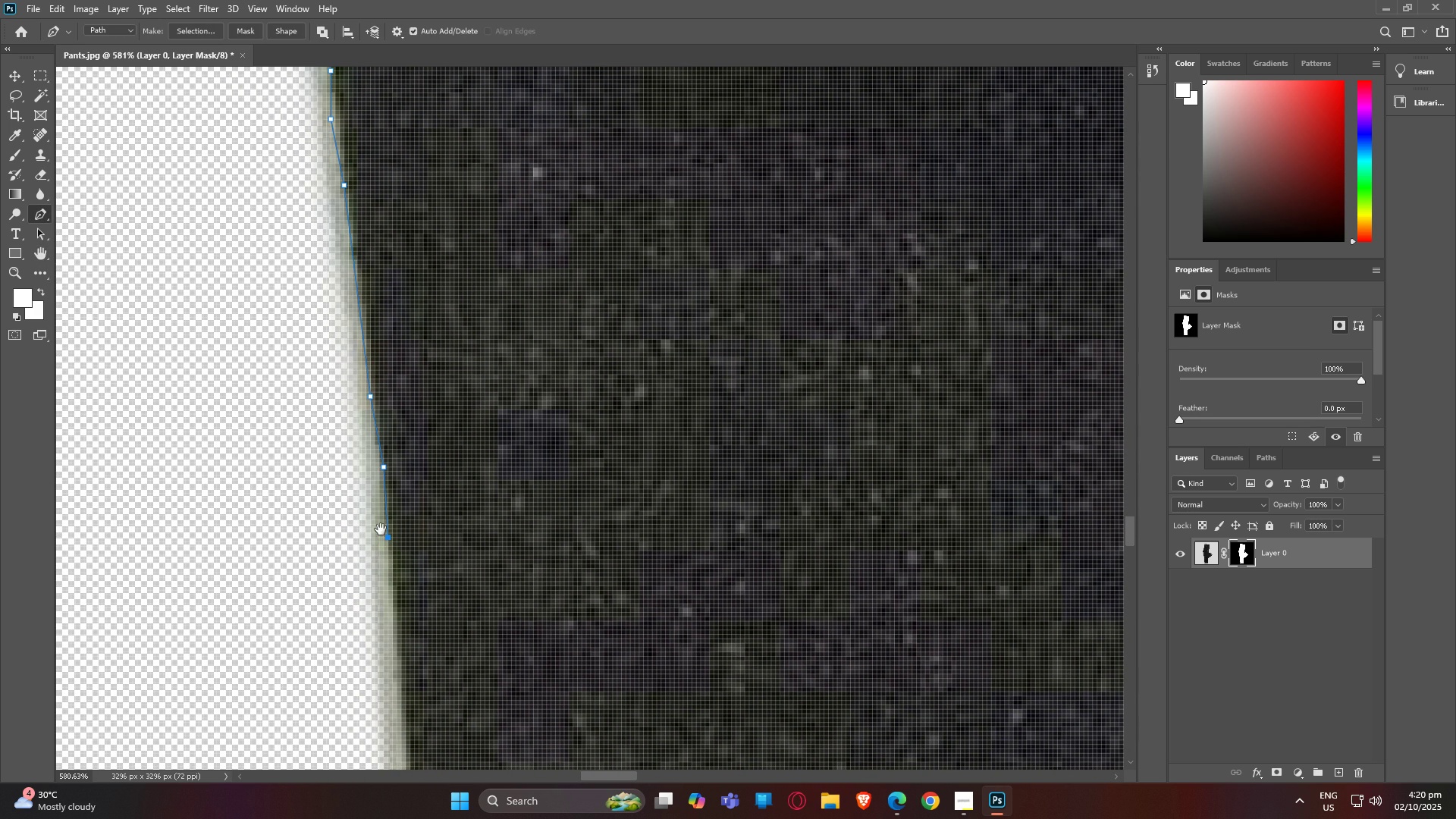 
type(hp)
 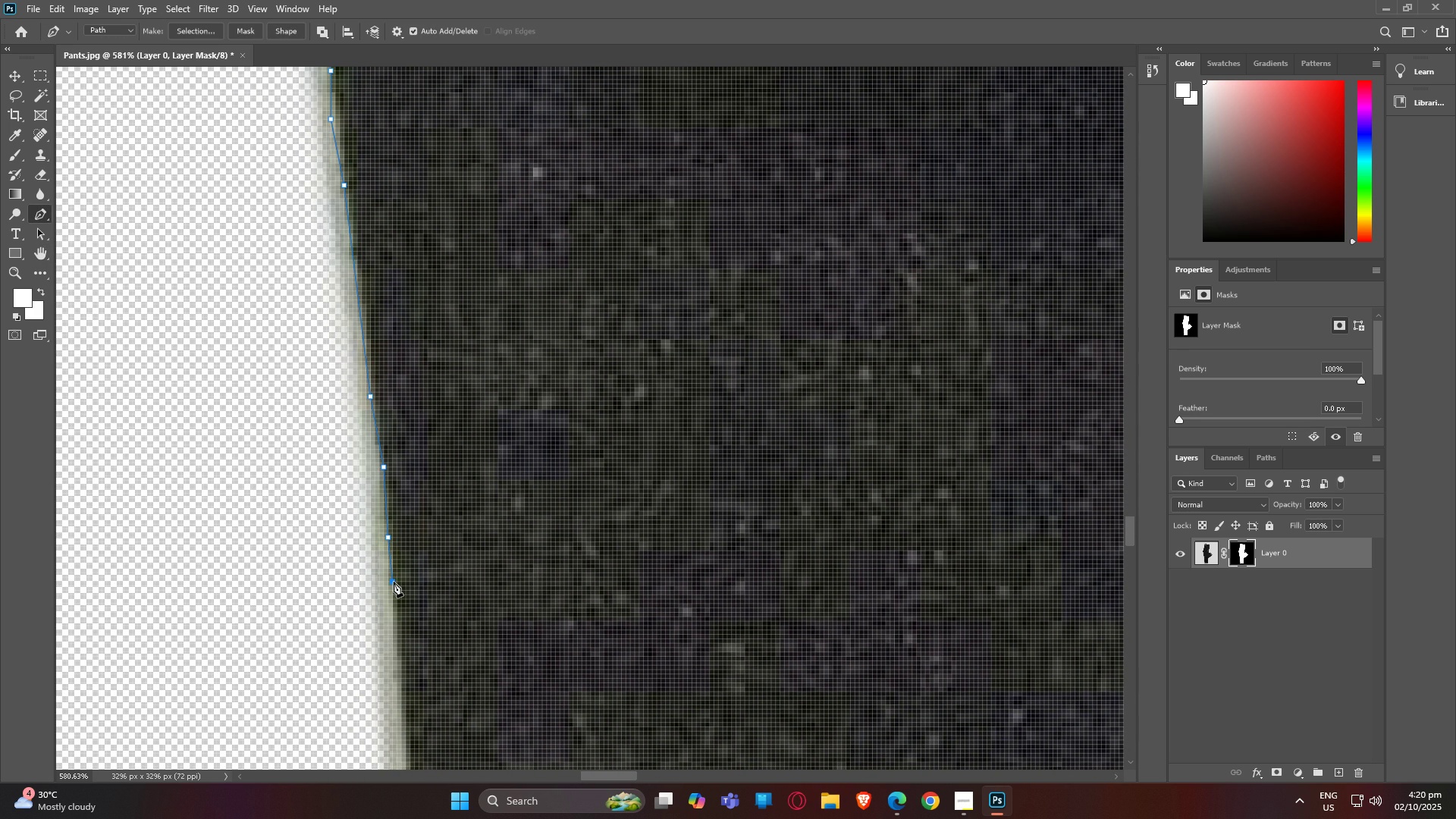 
left_click([394, 582])
 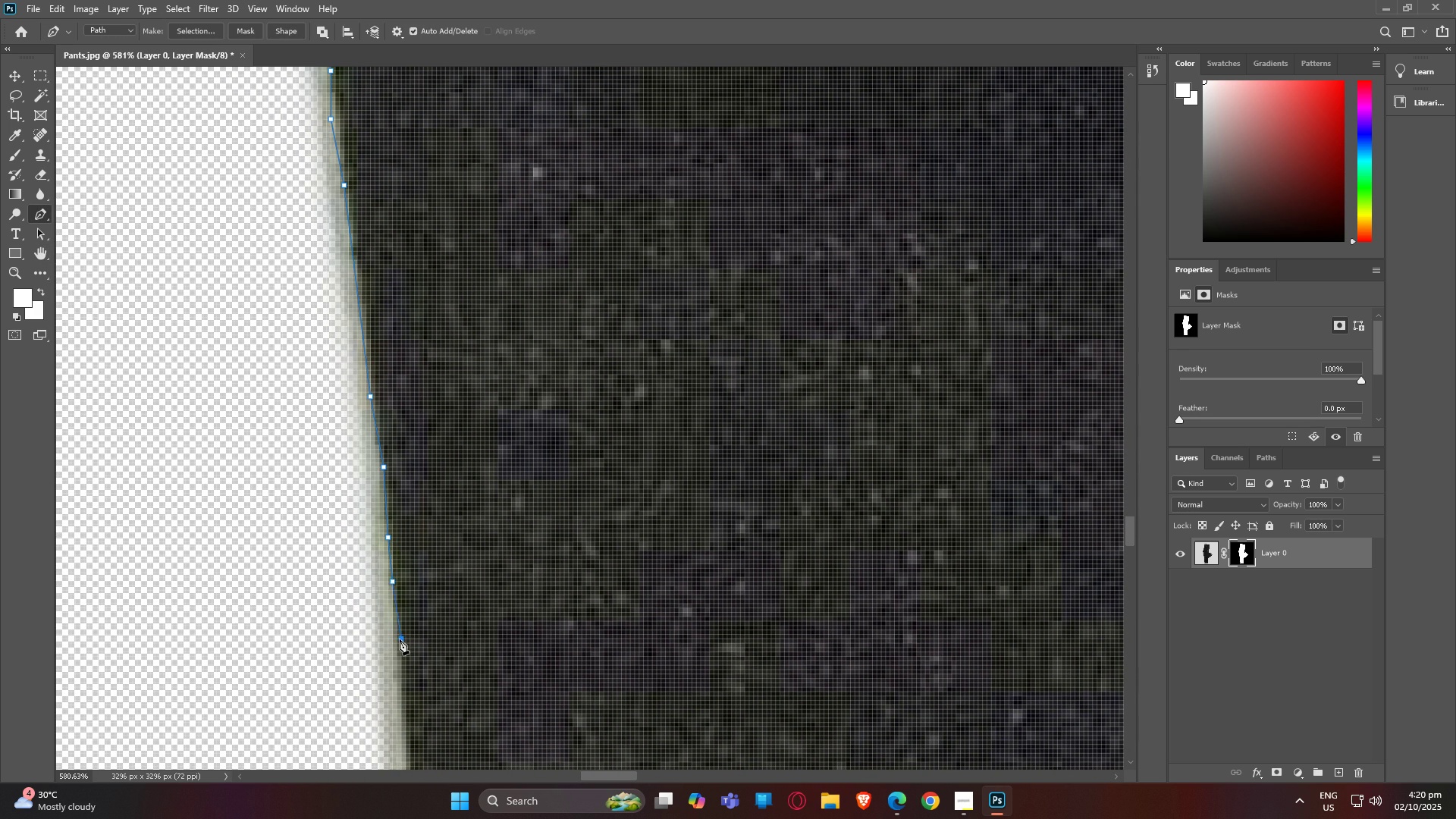 
left_click([400, 639])
 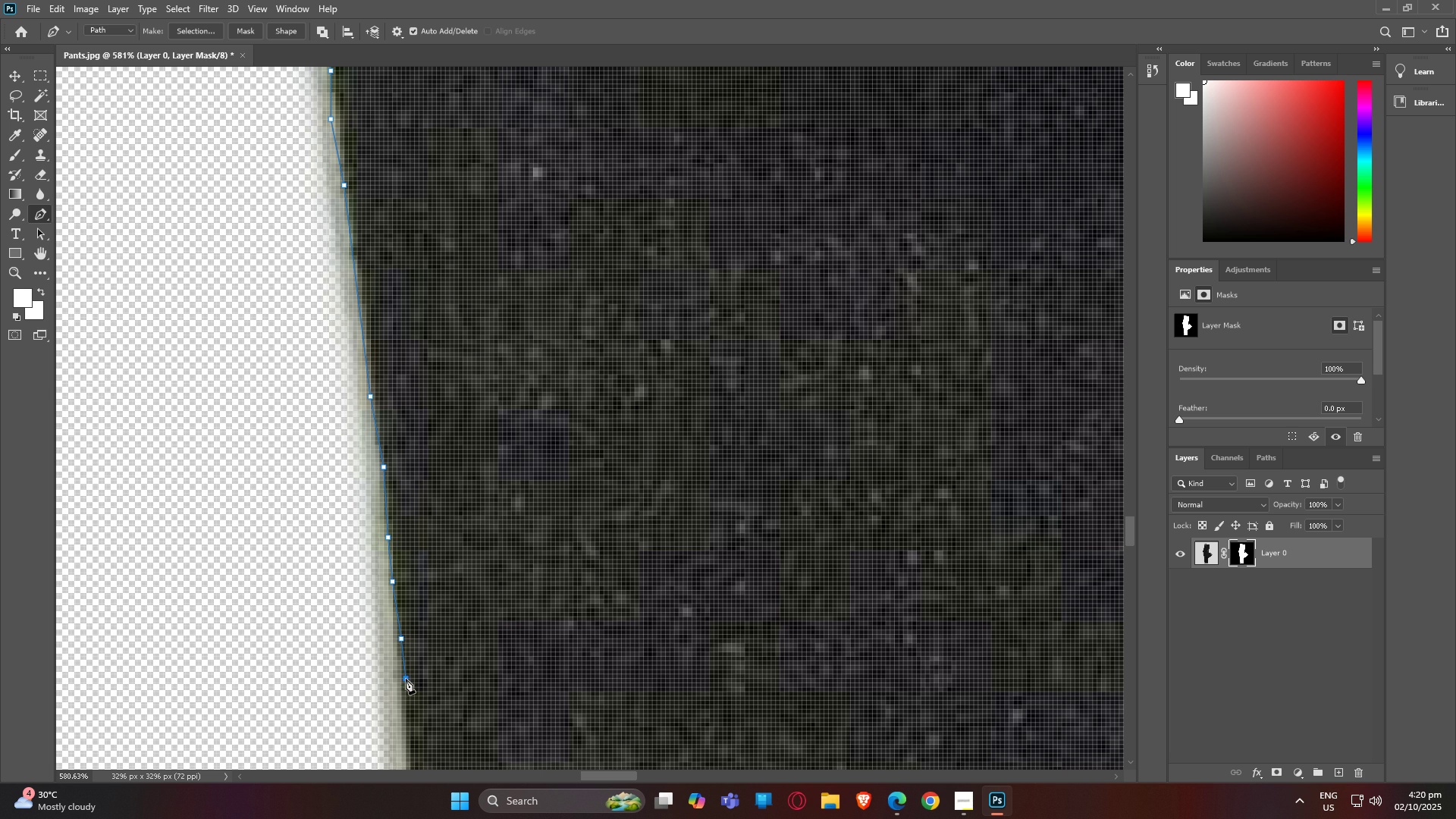 
left_click([406, 679])
 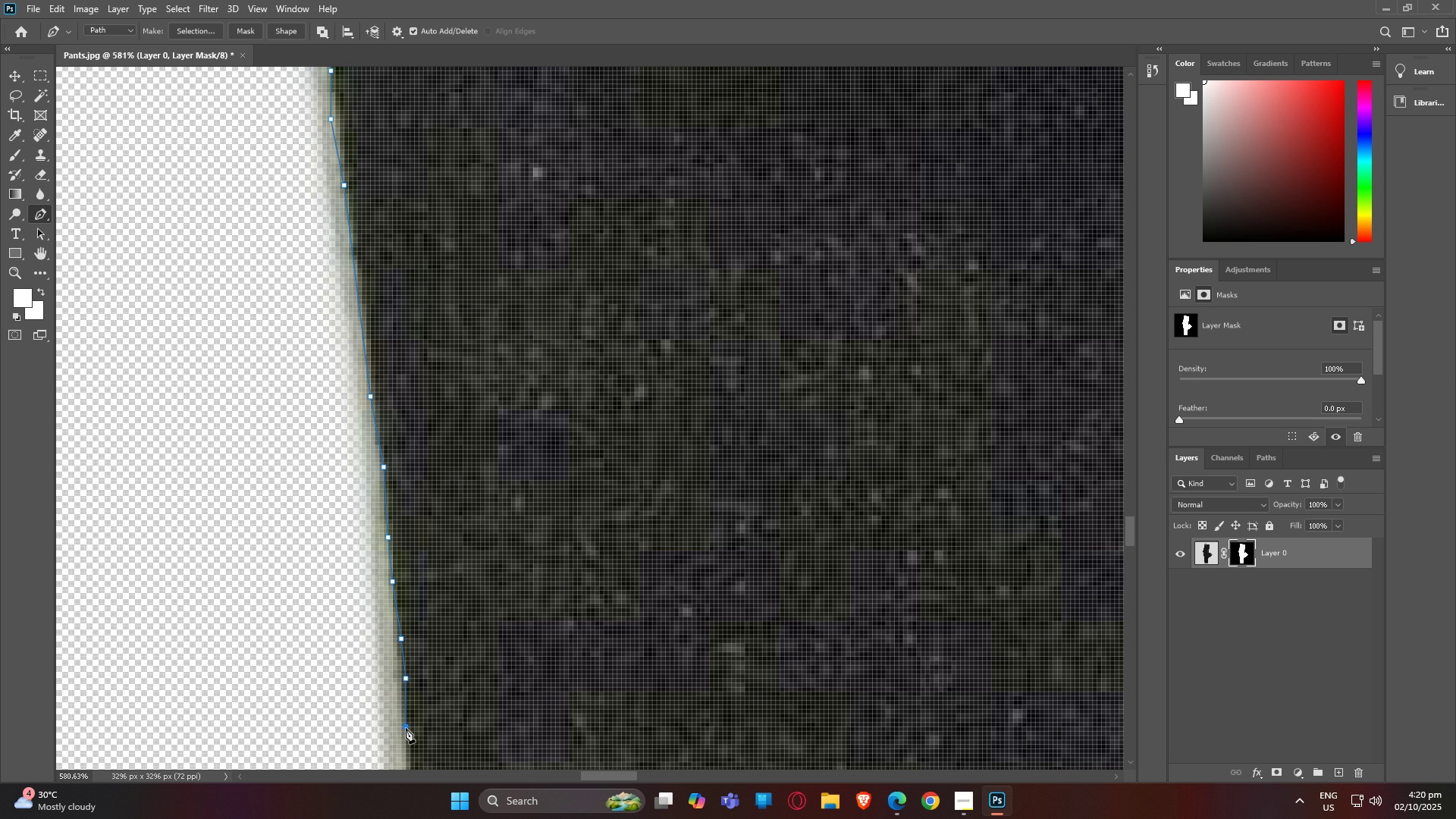 
left_click([406, 728])
 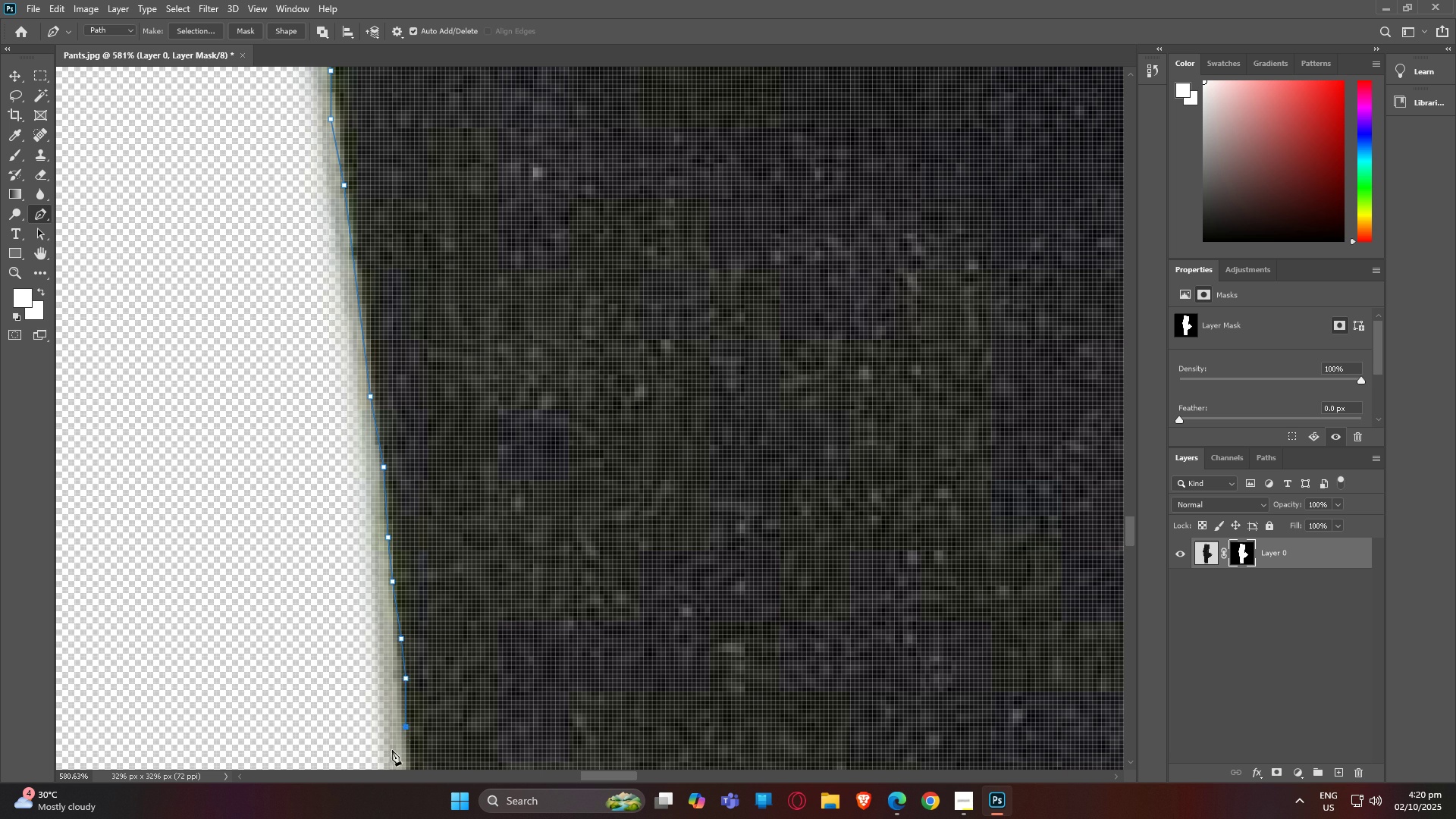 
type(hp)